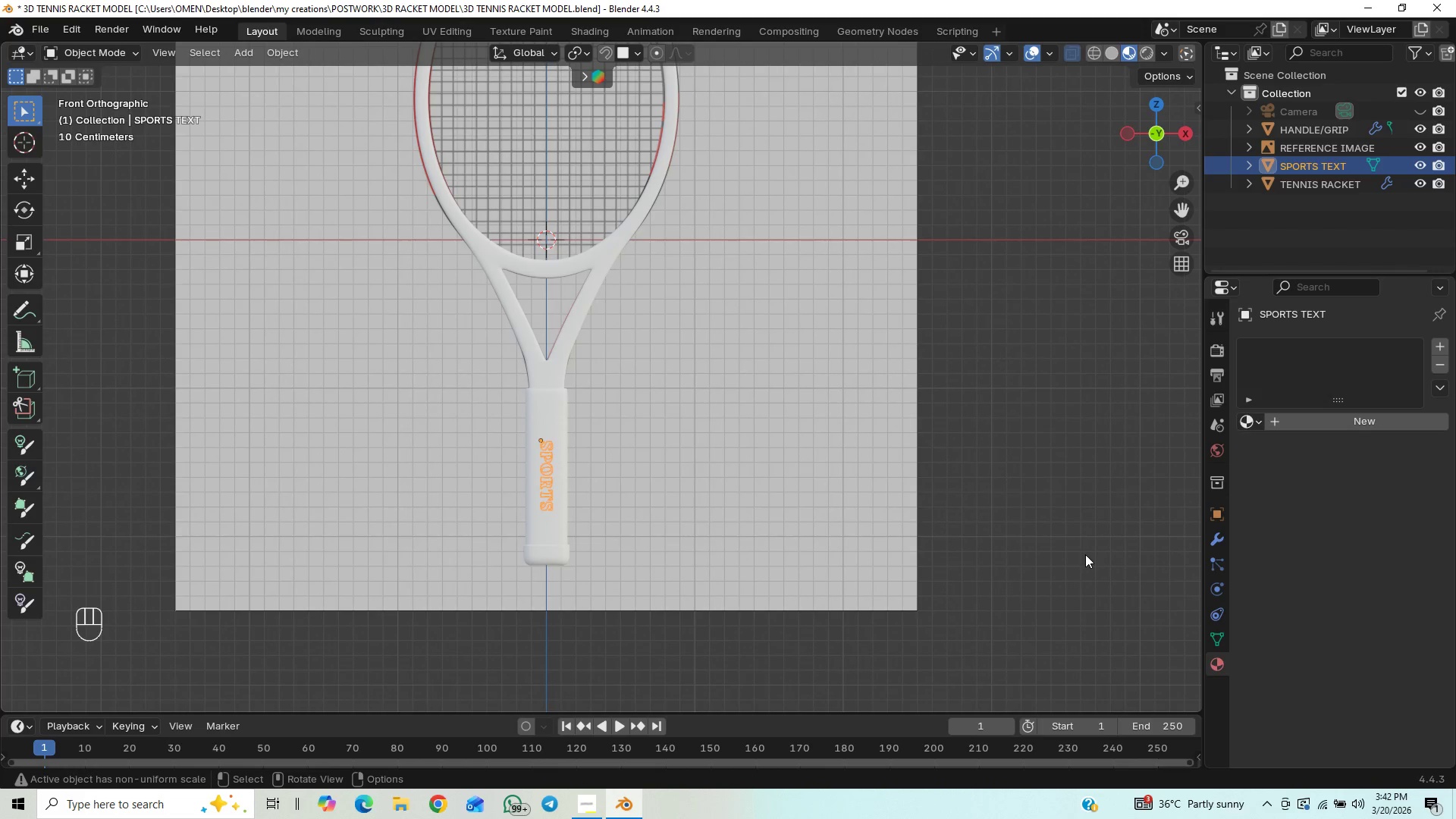 
key(Control+S)
 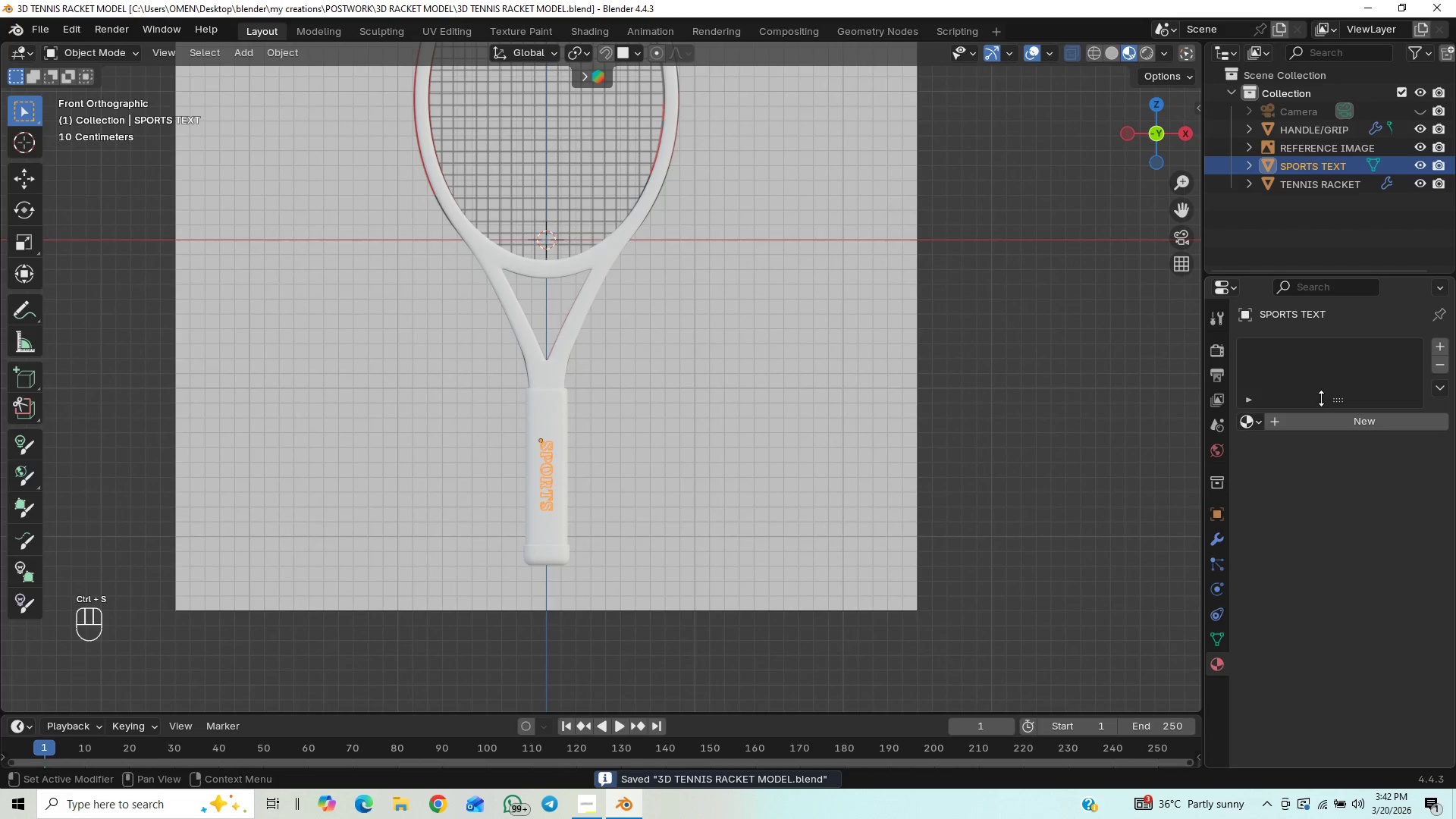 
left_click([1321, 416])
 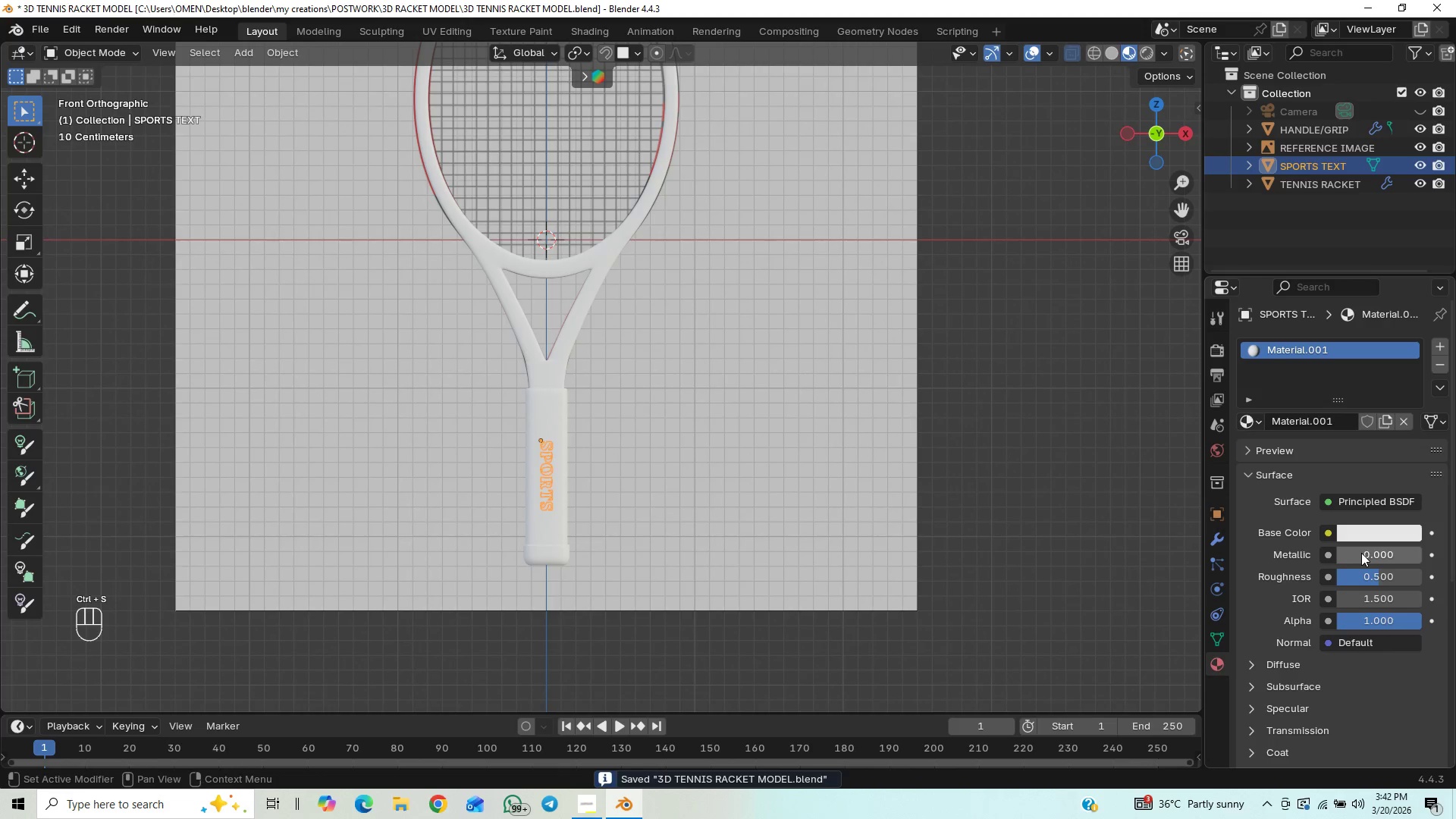 
left_click([1369, 534])
 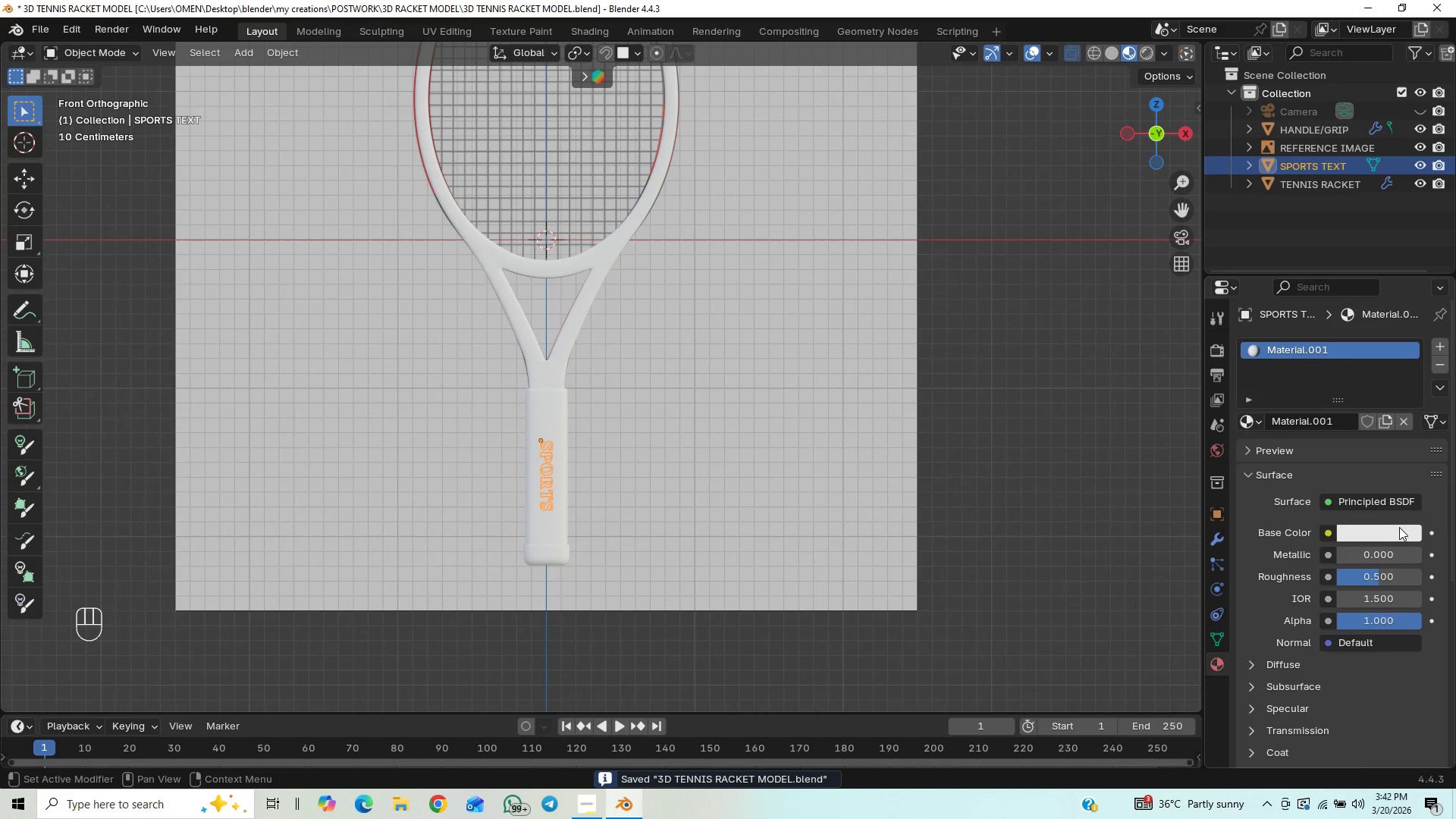 
left_click([1373, 537])
 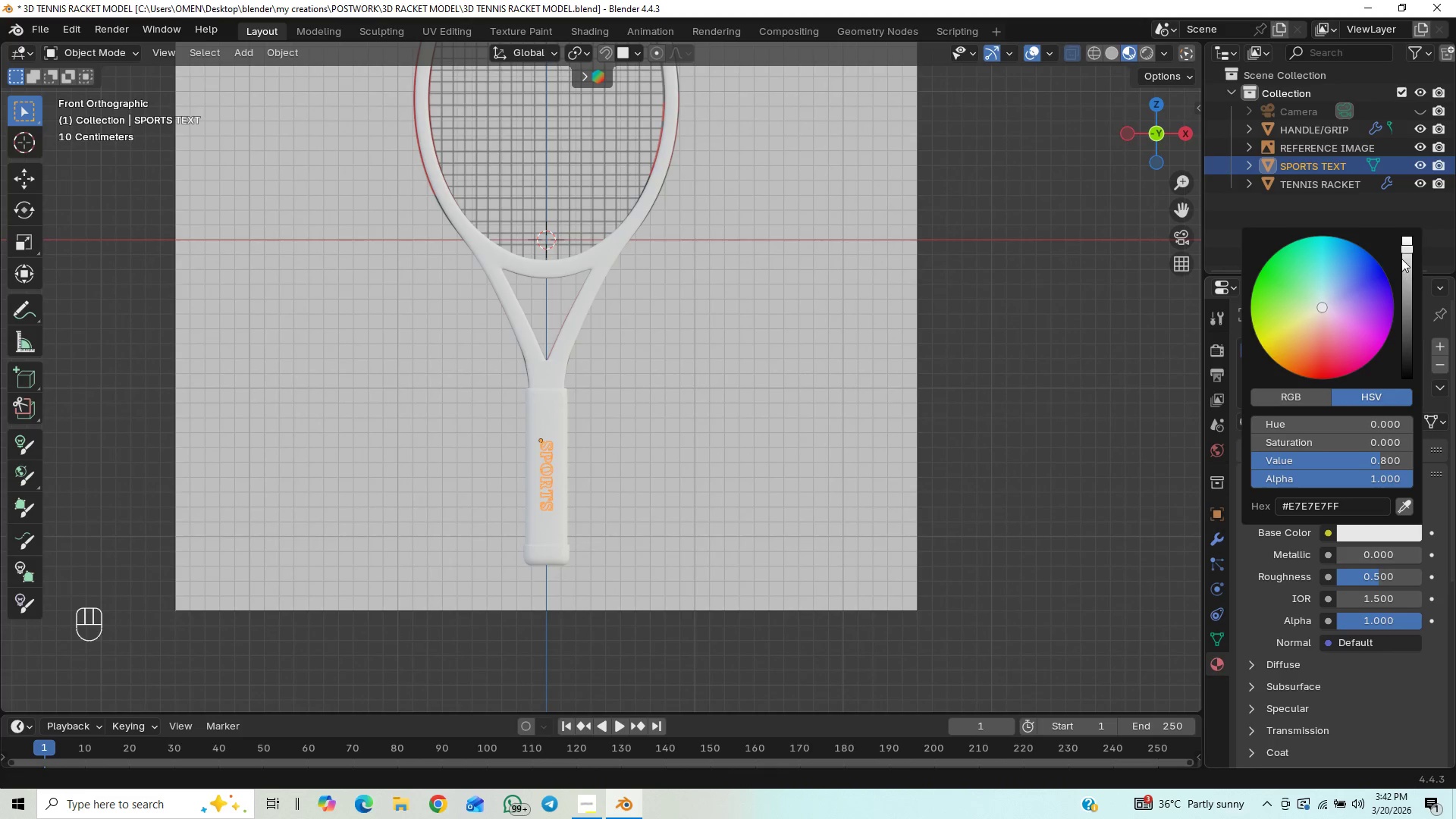 
left_click_drag(start_coordinate=[1405, 248], to_coordinate=[1403, 253])
 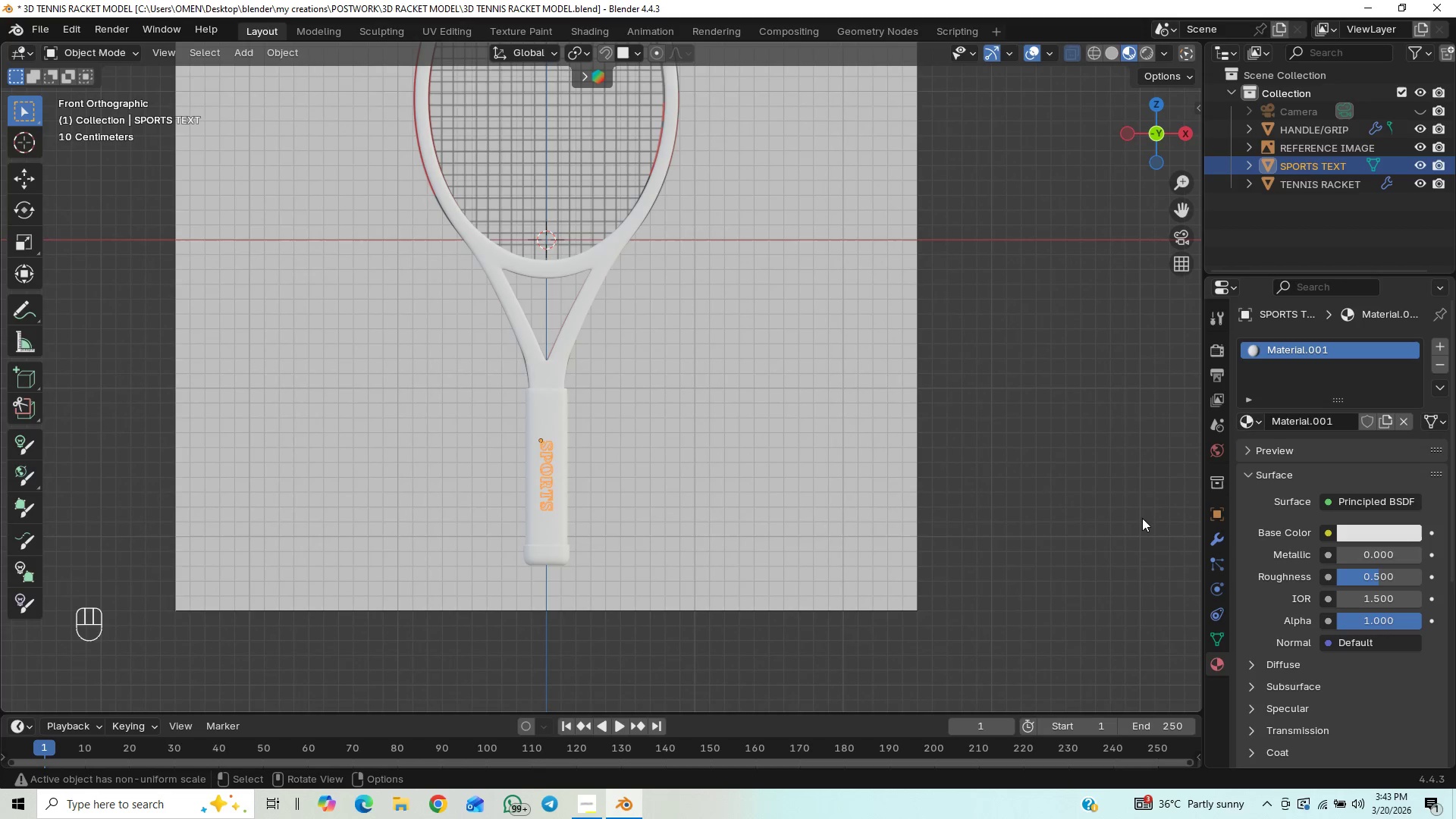 
key(Control+S)
 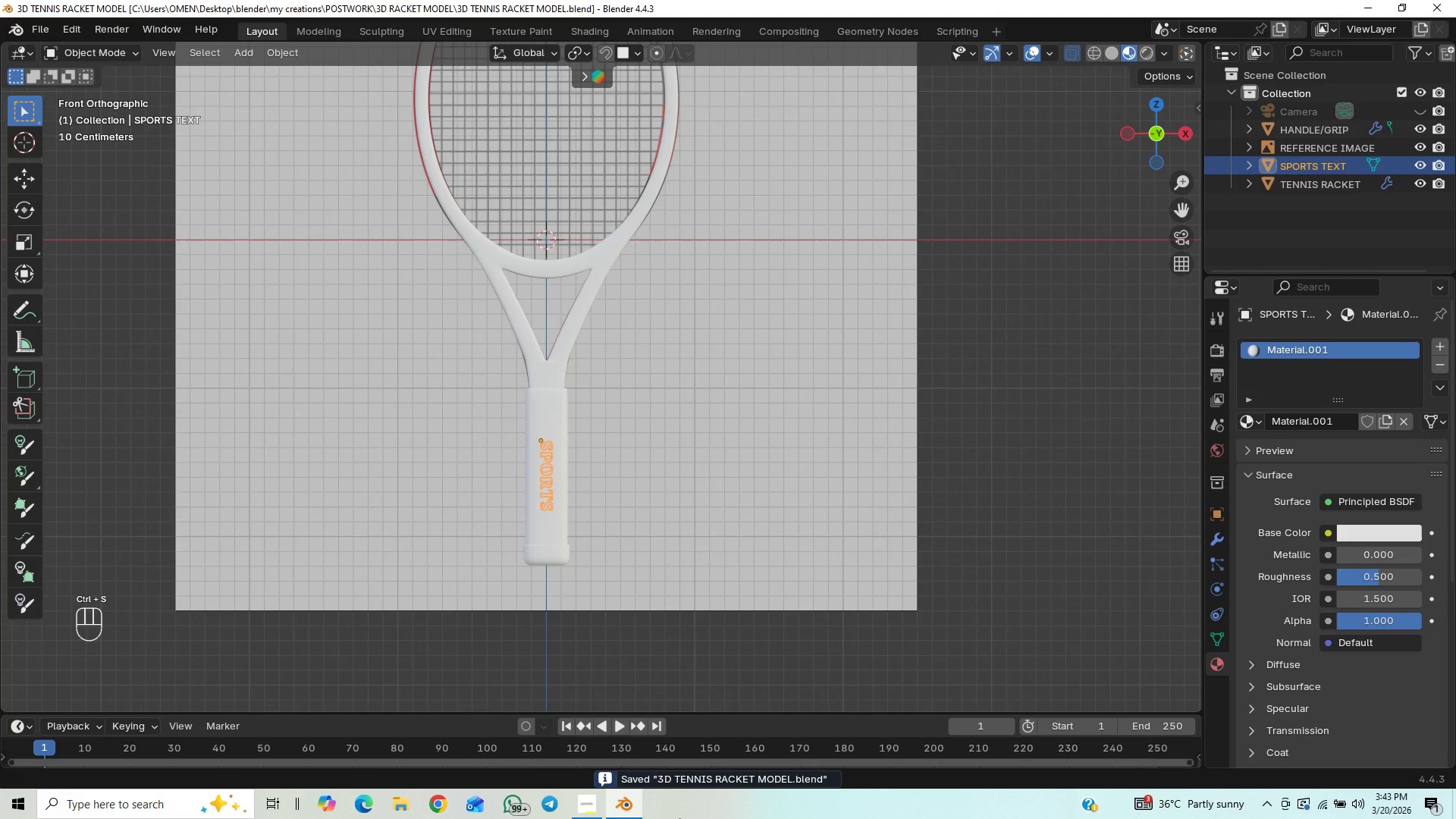 
left_click([578, 801])